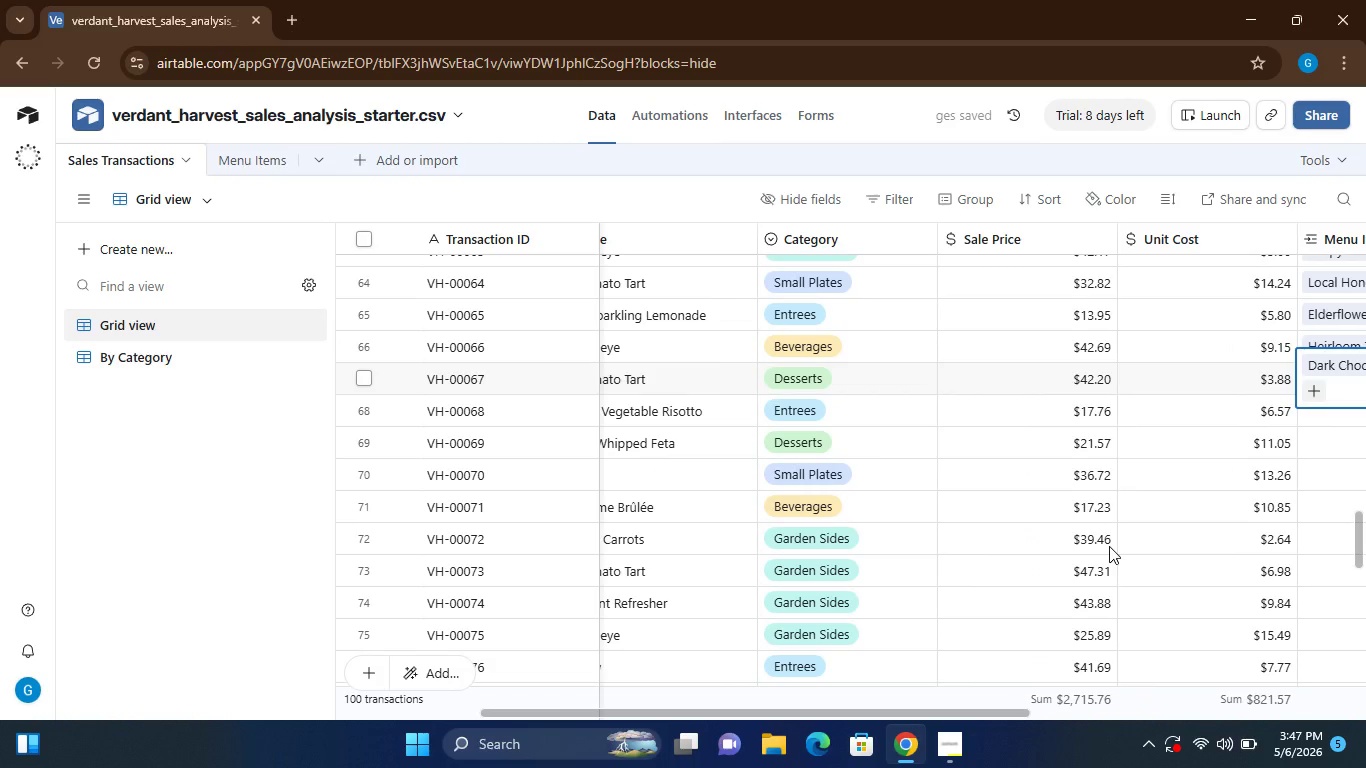 
wait(6.81)
 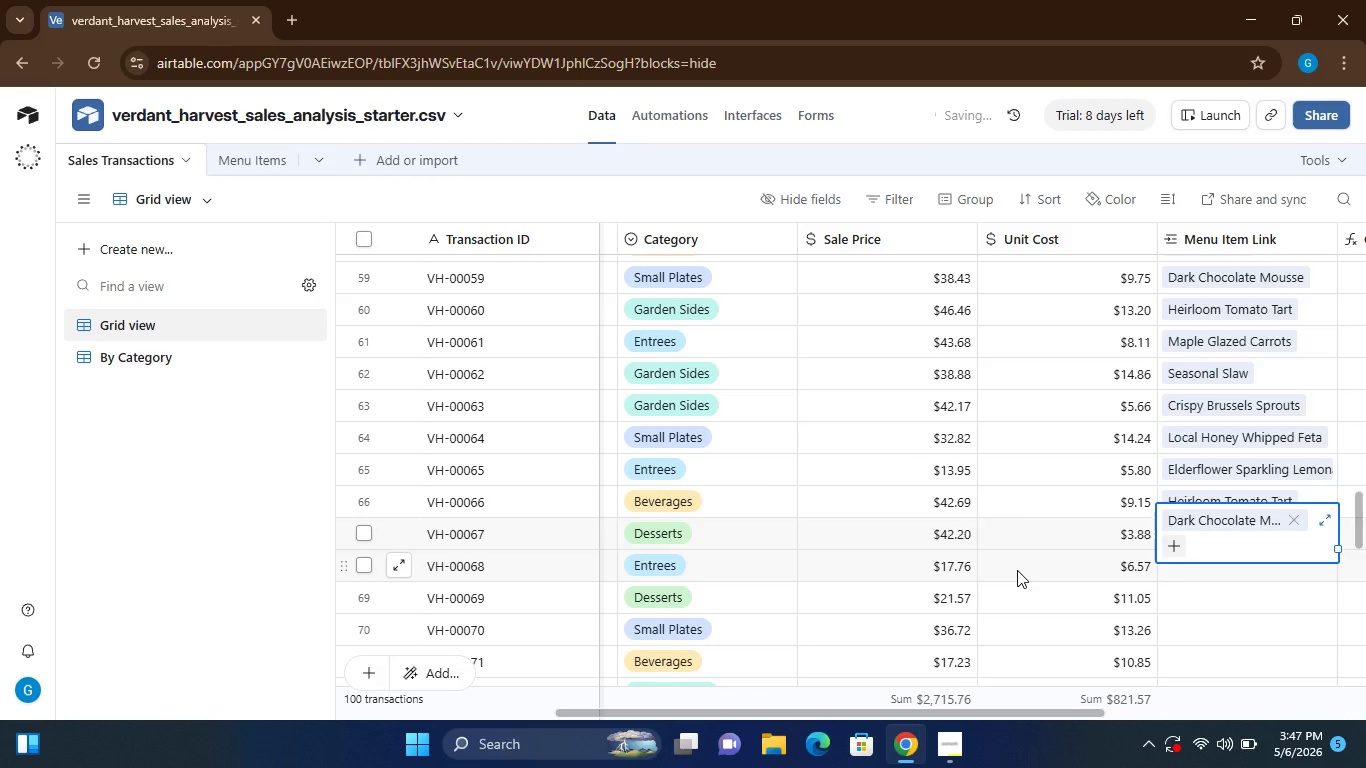 
left_click([1307, 421])
 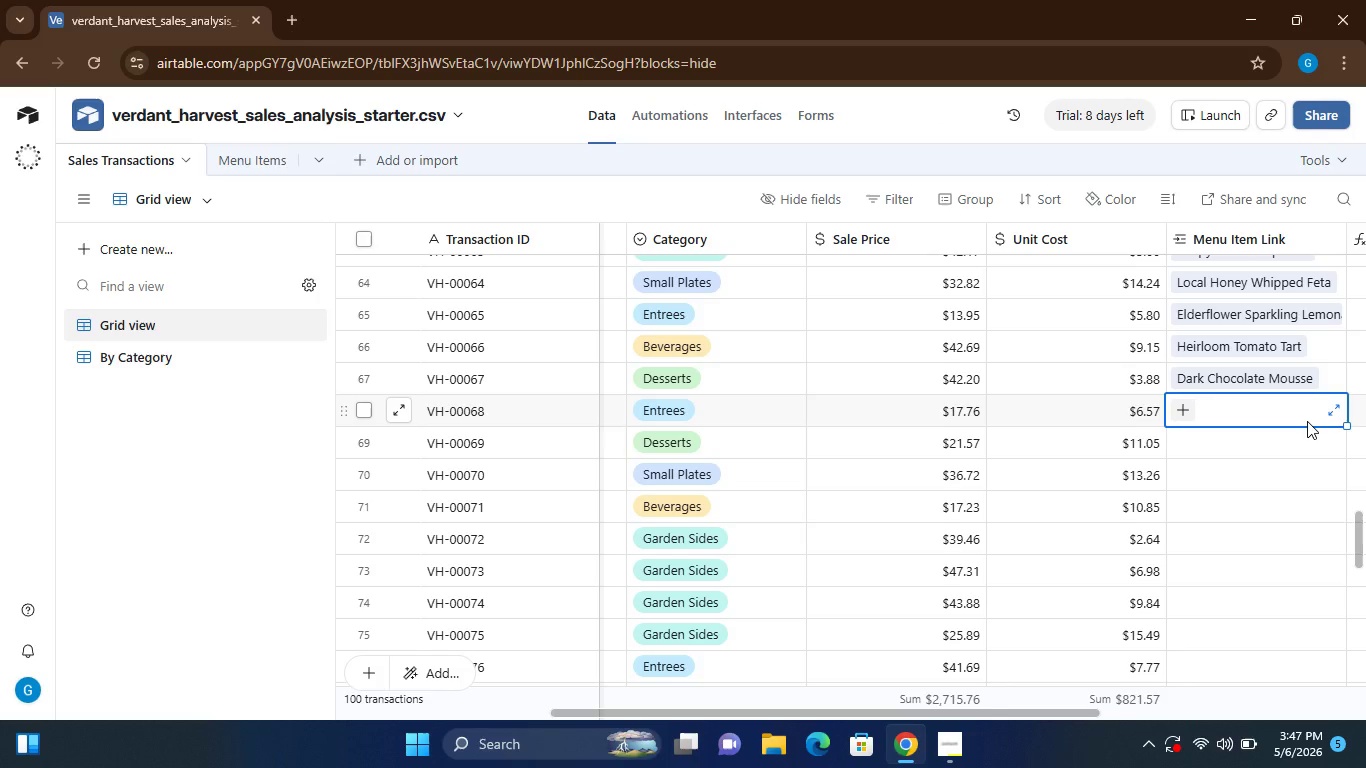 
key(Shift+L)
 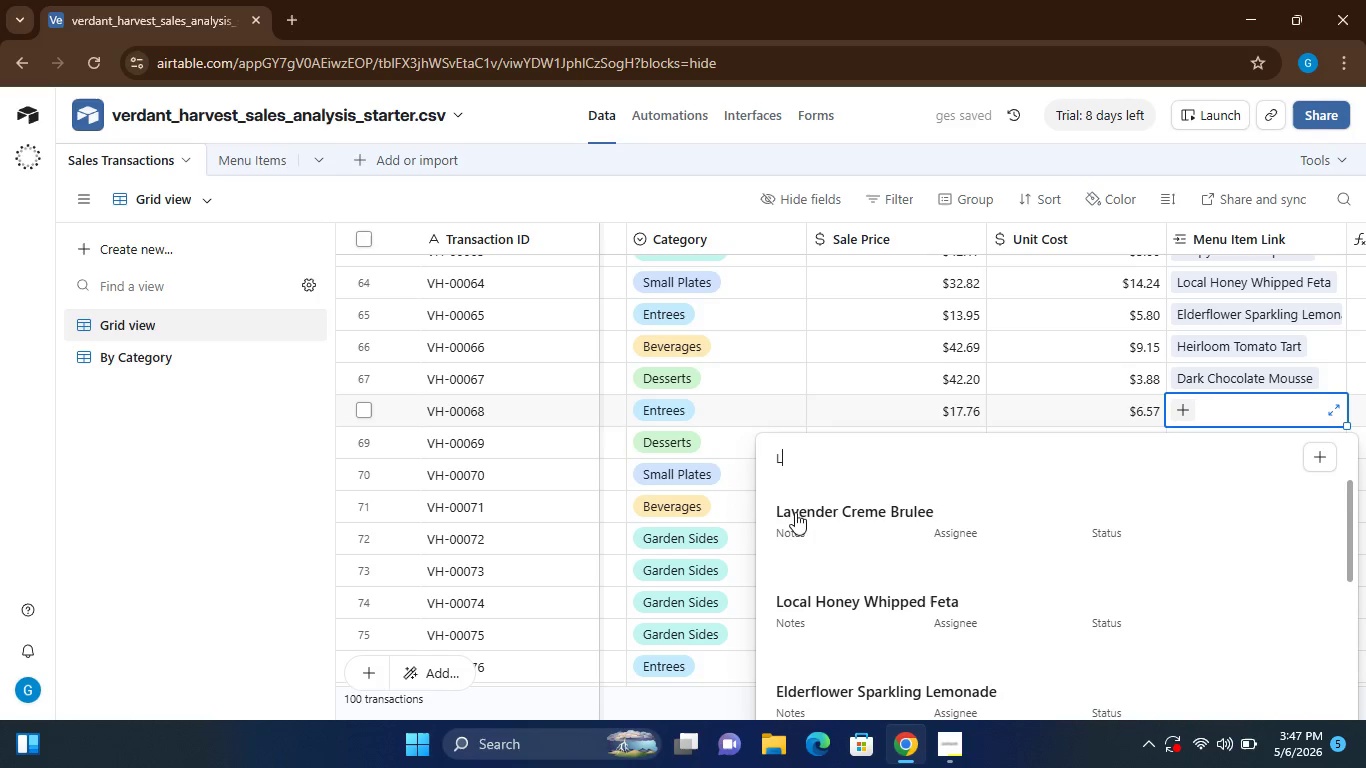 
left_click([805, 528])
 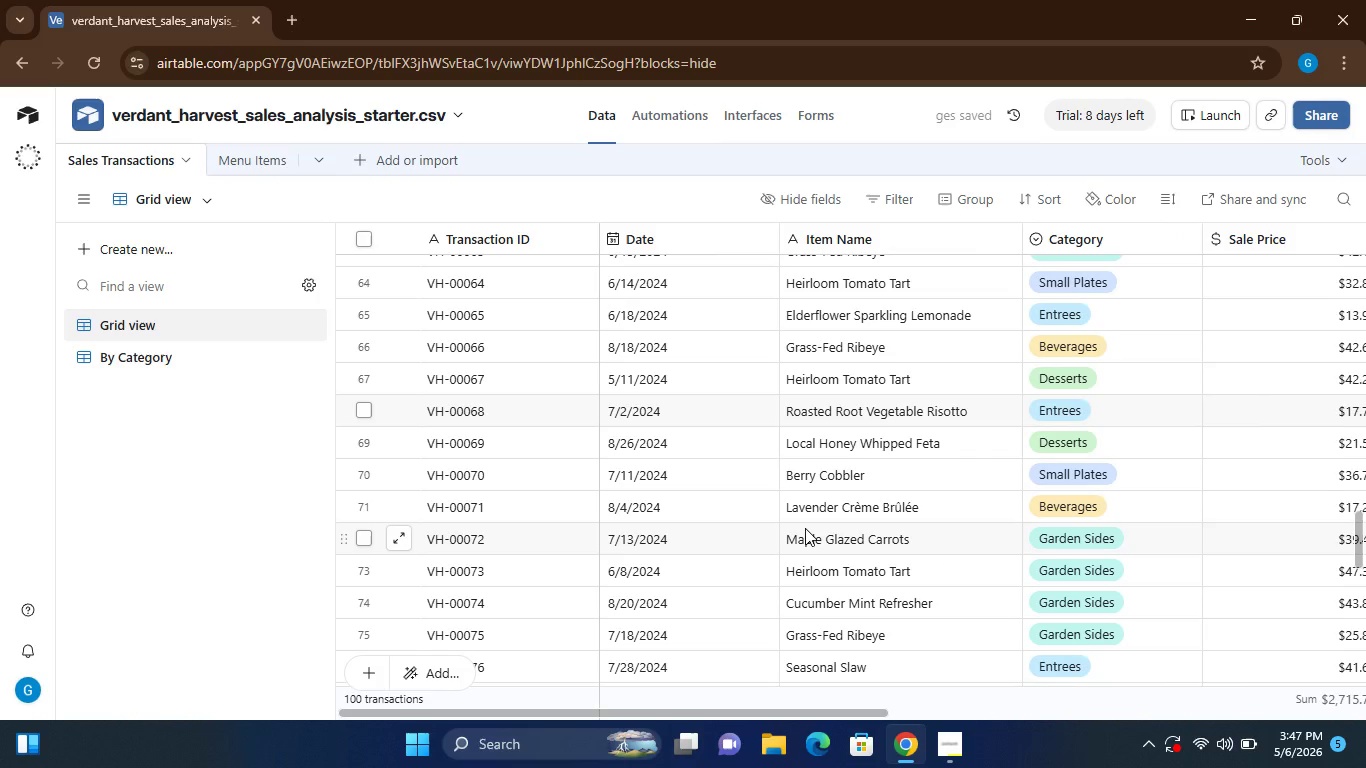 
wait(8.23)
 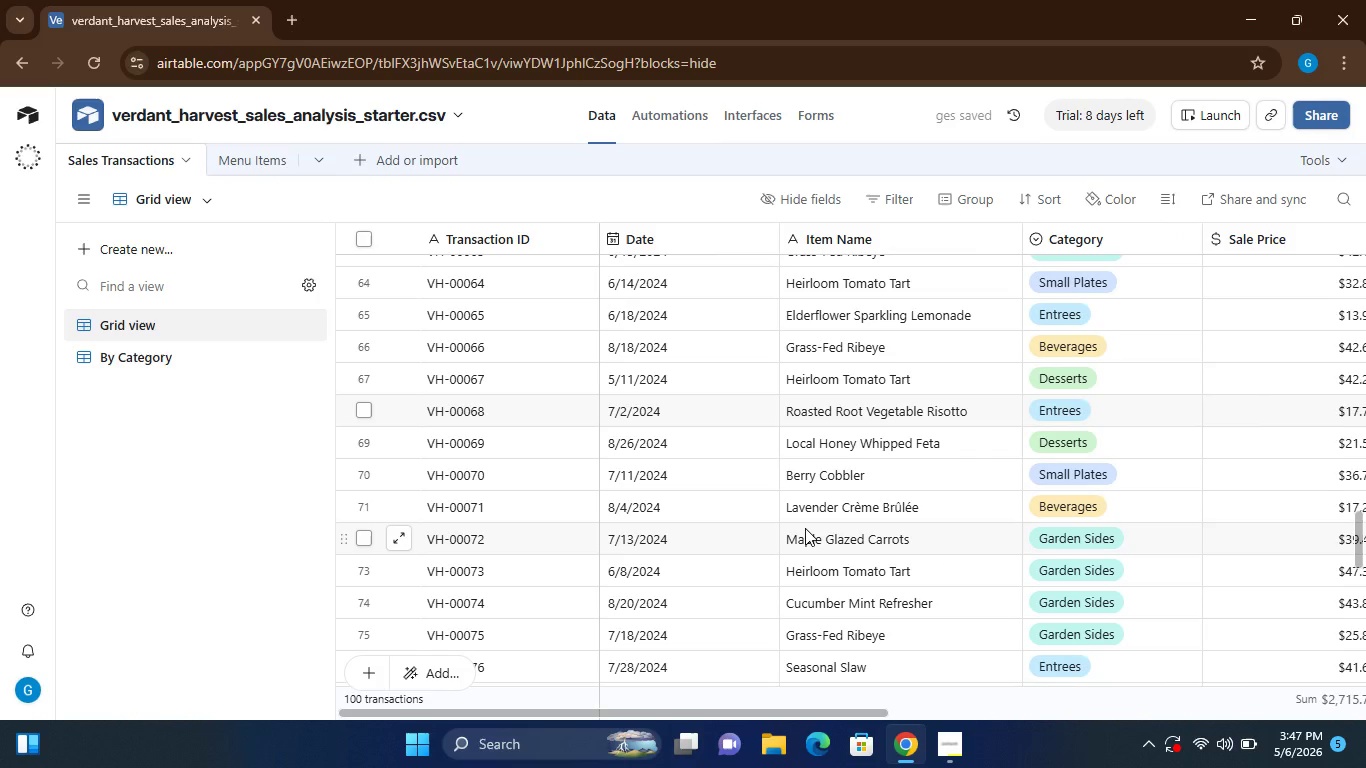 
left_click([1126, 454])
 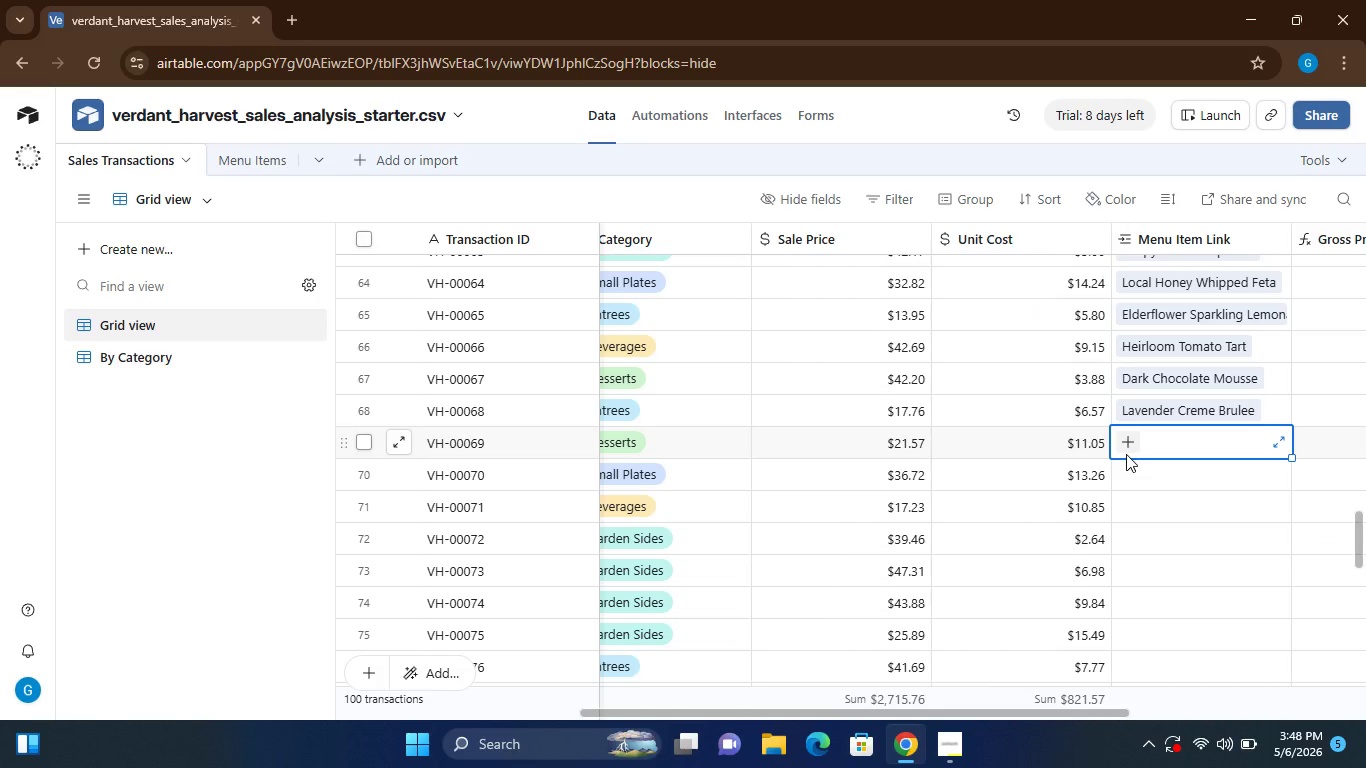 
type(Gr)
 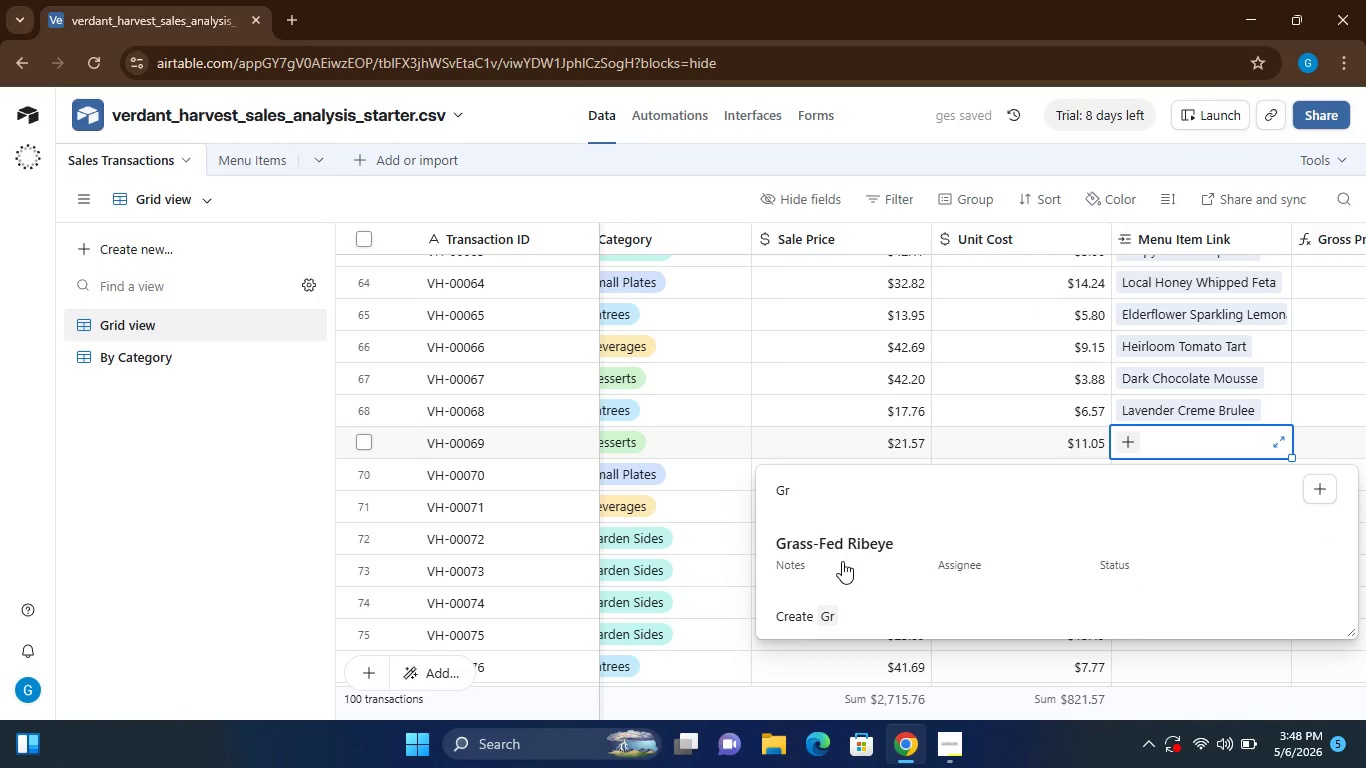 
left_click([842, 561])
 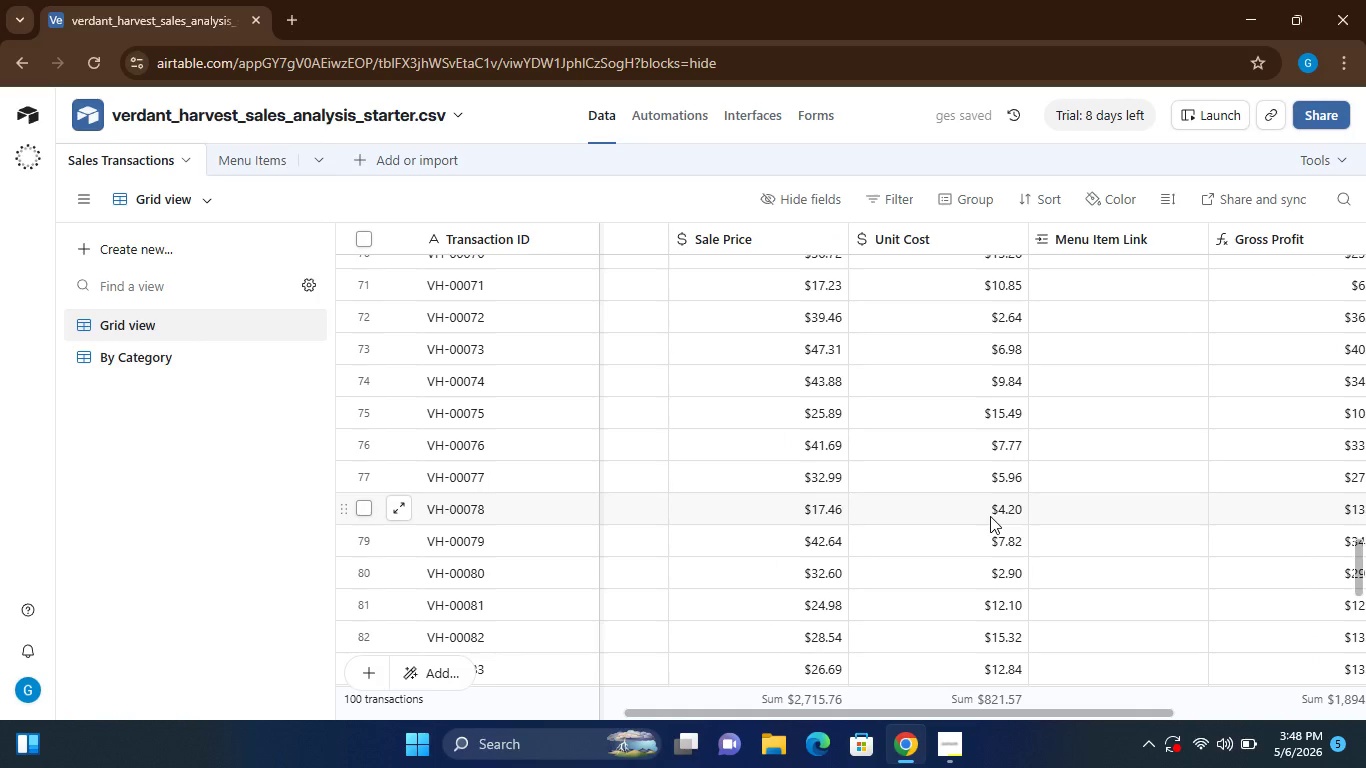 
wait(7.27)
 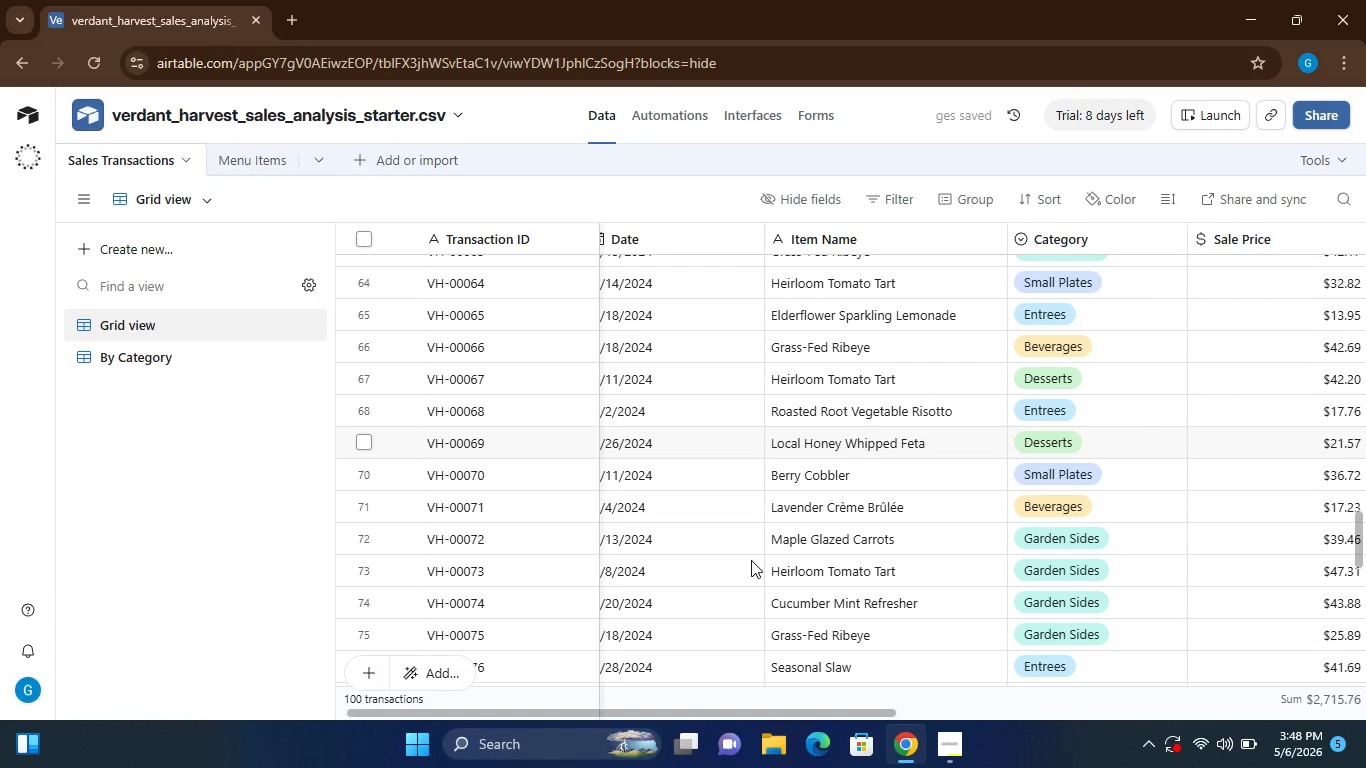 
mouse_move([949, 527])
 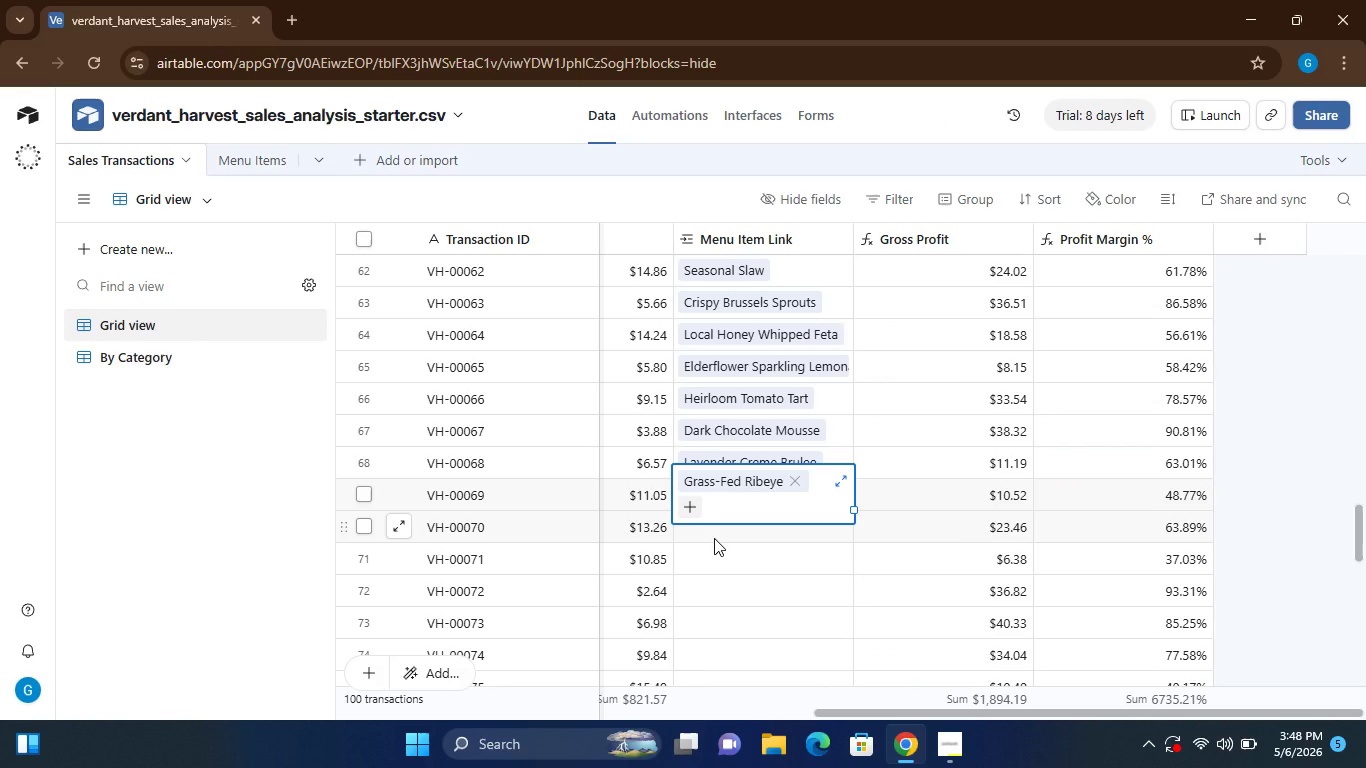 
left_click([714, 538])
 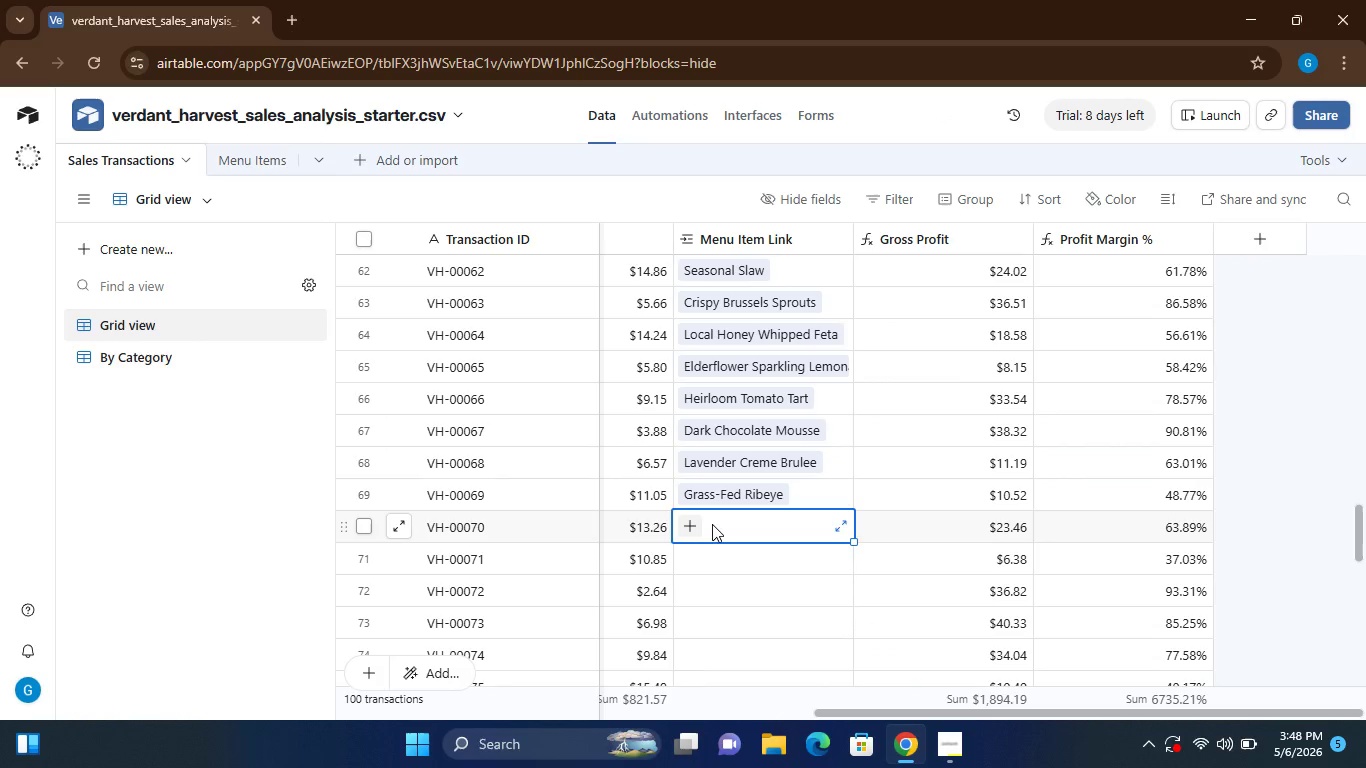 
wait(5.3)
 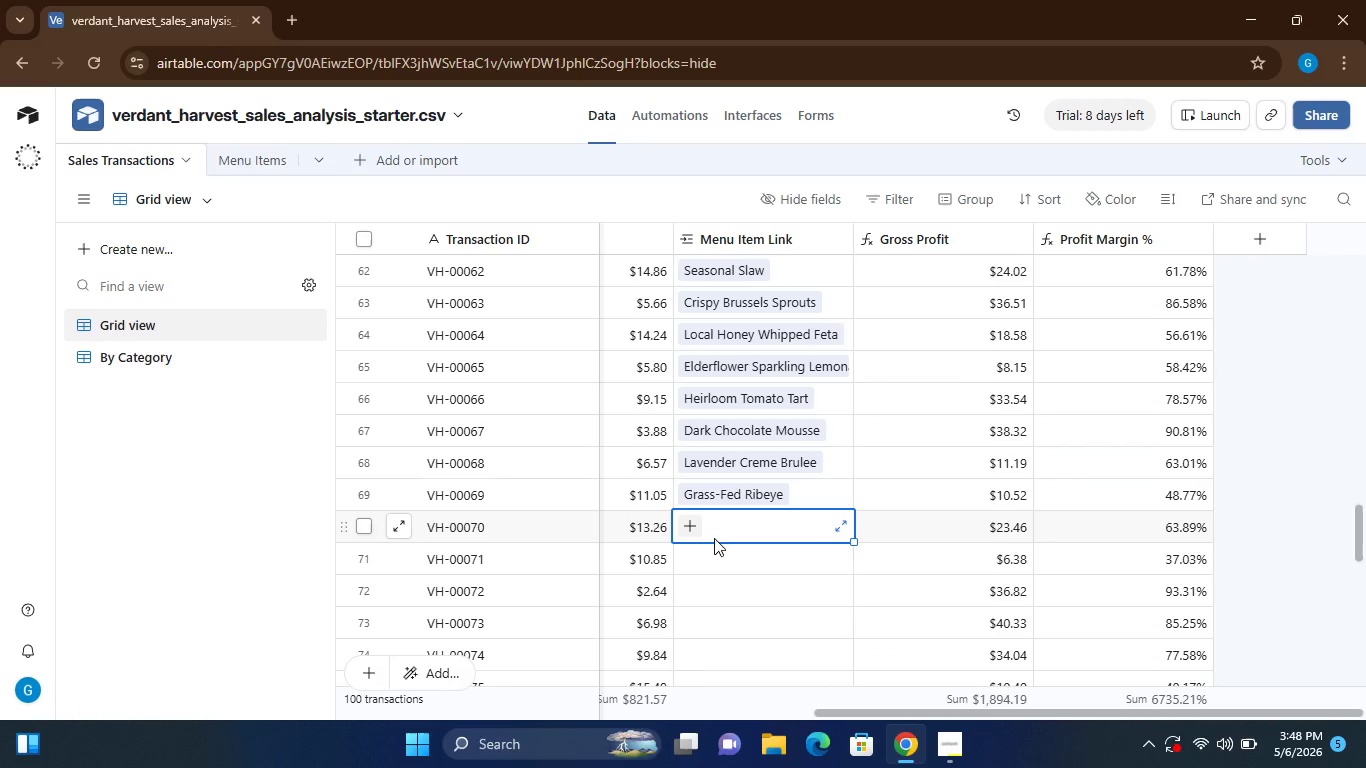 
key(Shift+B)
 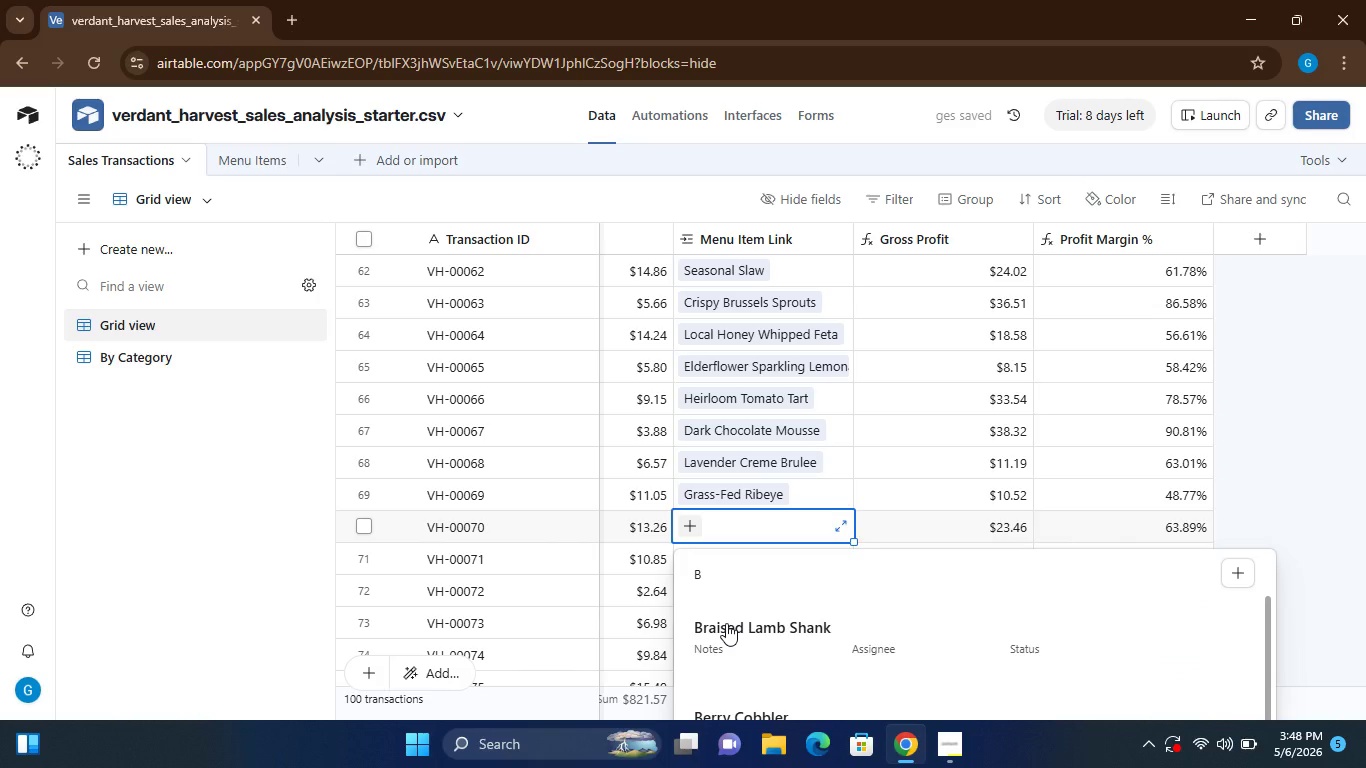 
left_click([756, 647])
 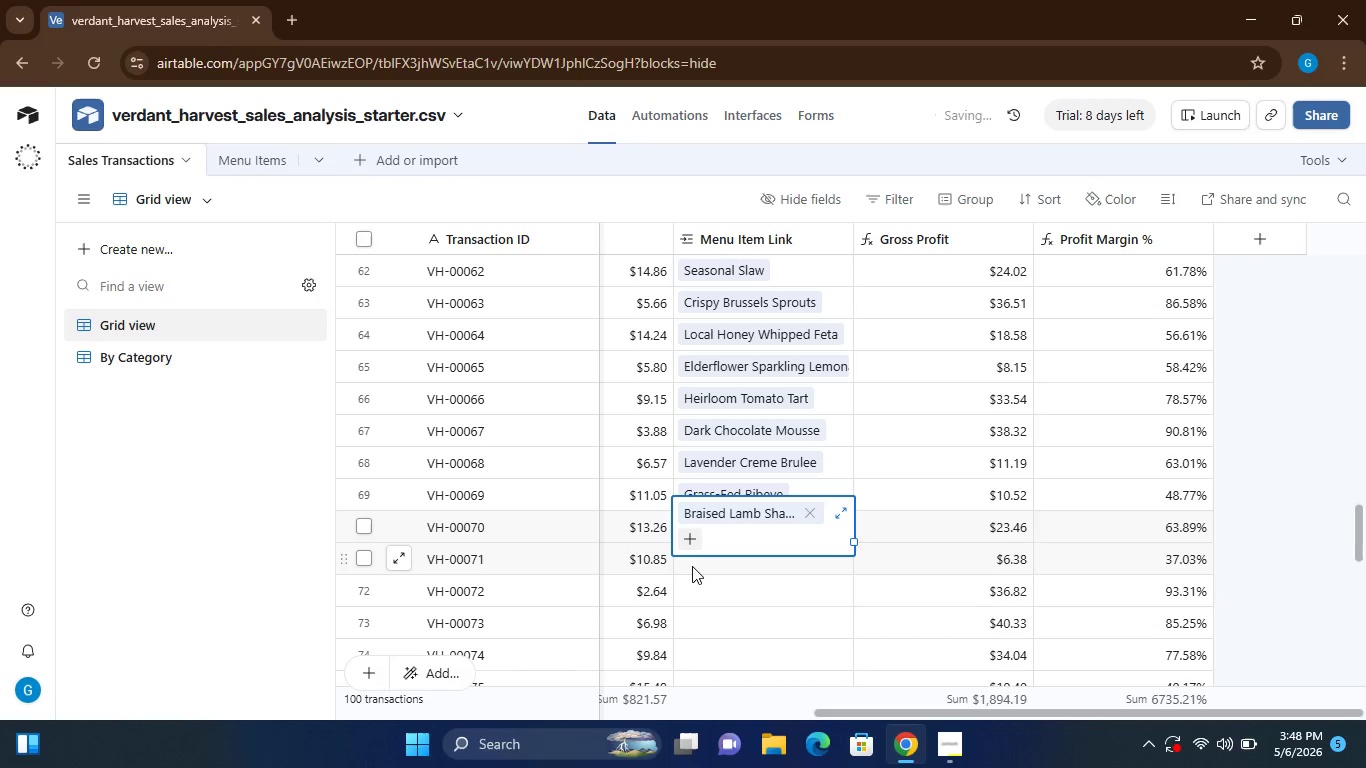 
left_click([692, 566])
 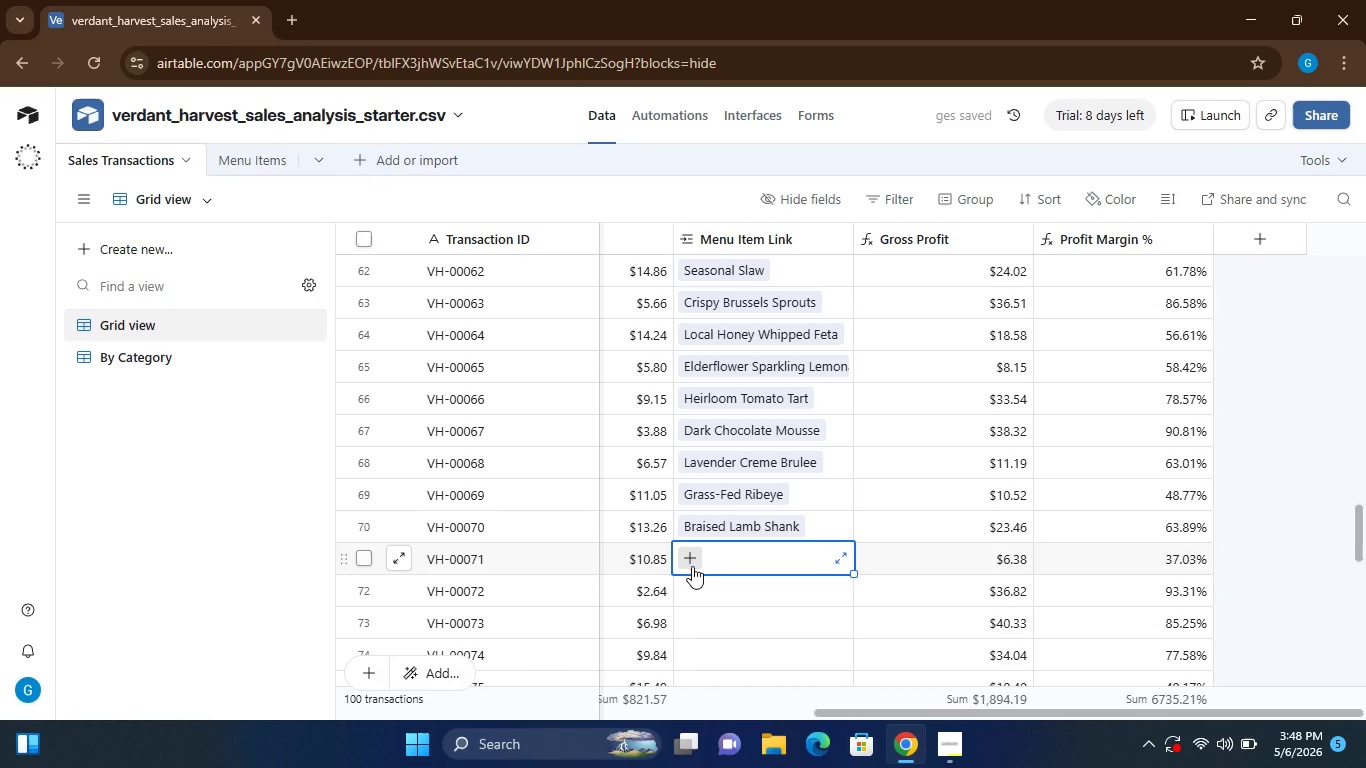 
hold_key(key=ShiftLeft, duration=0.44)
 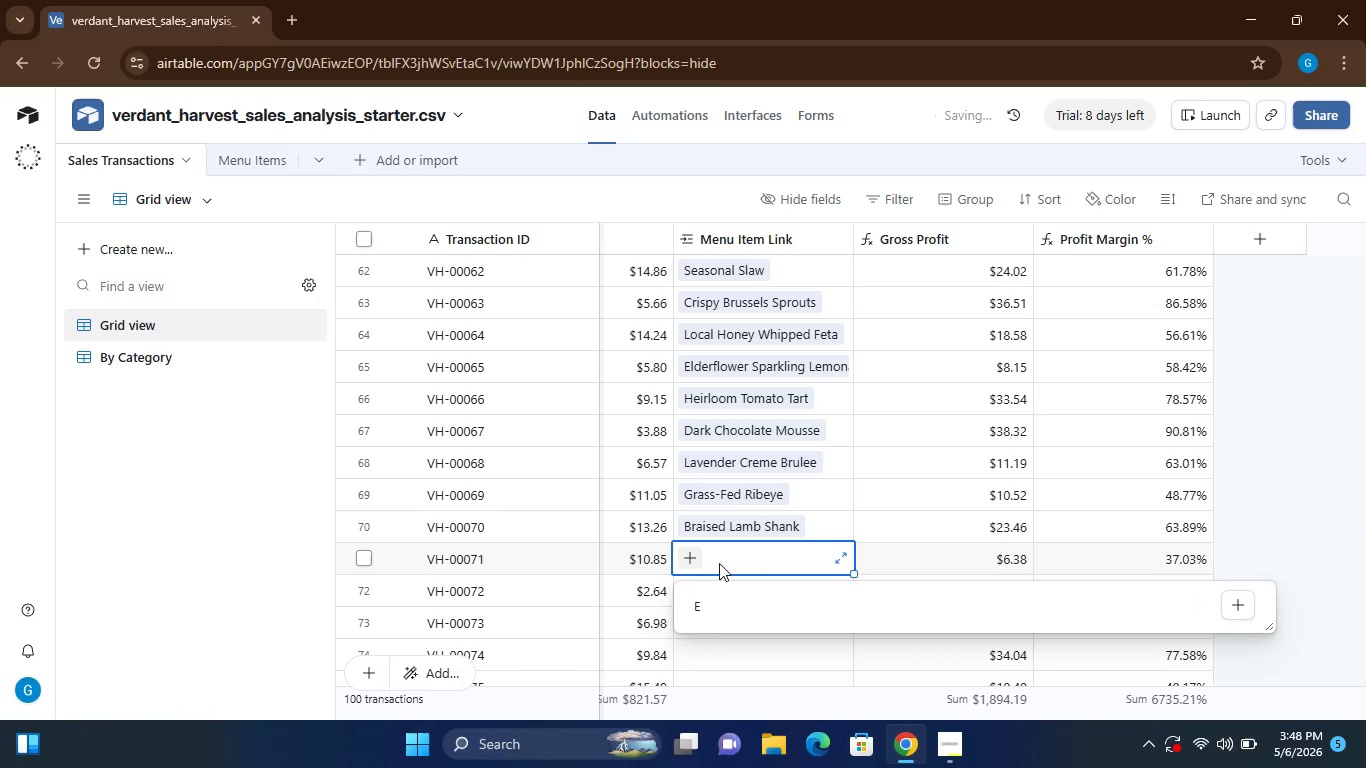 
left_click([893, 226])
 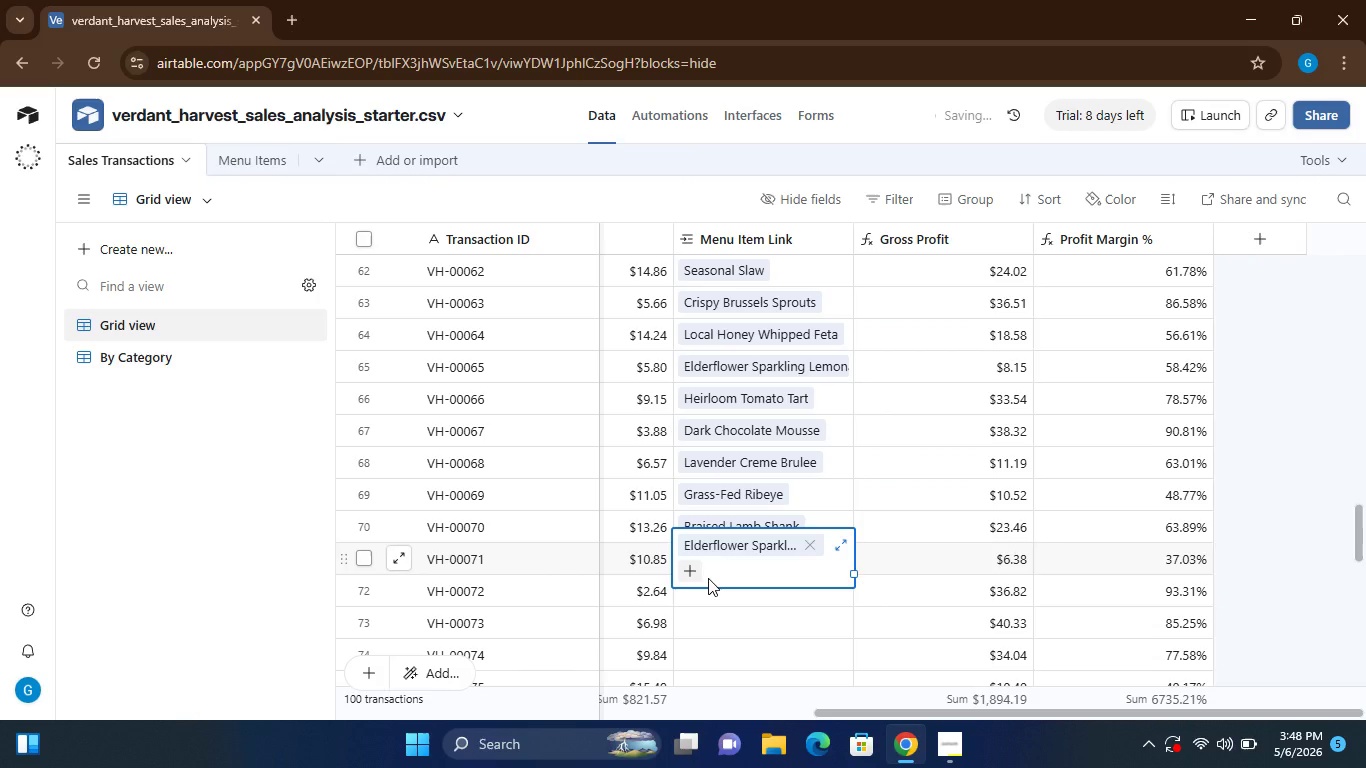 
left_click([715, 604])
 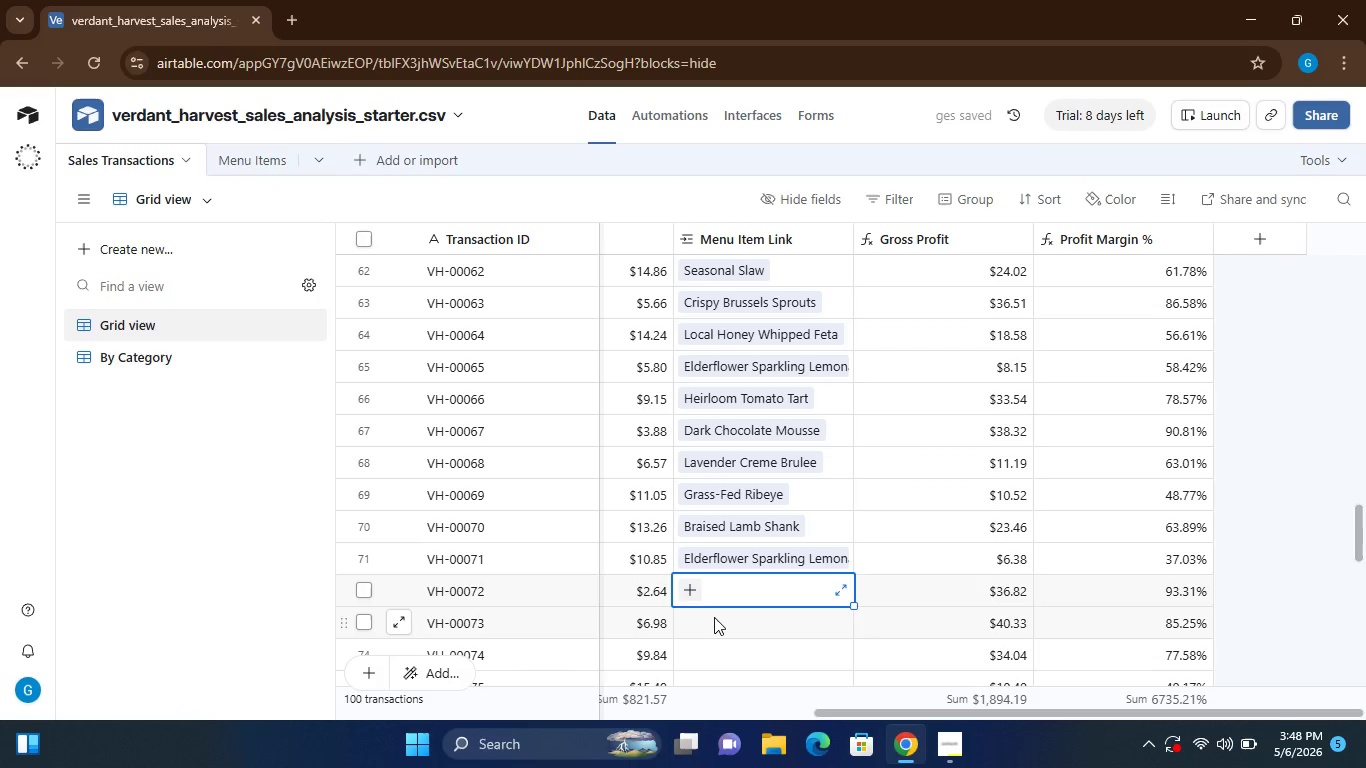 
left_click([714, 617])
 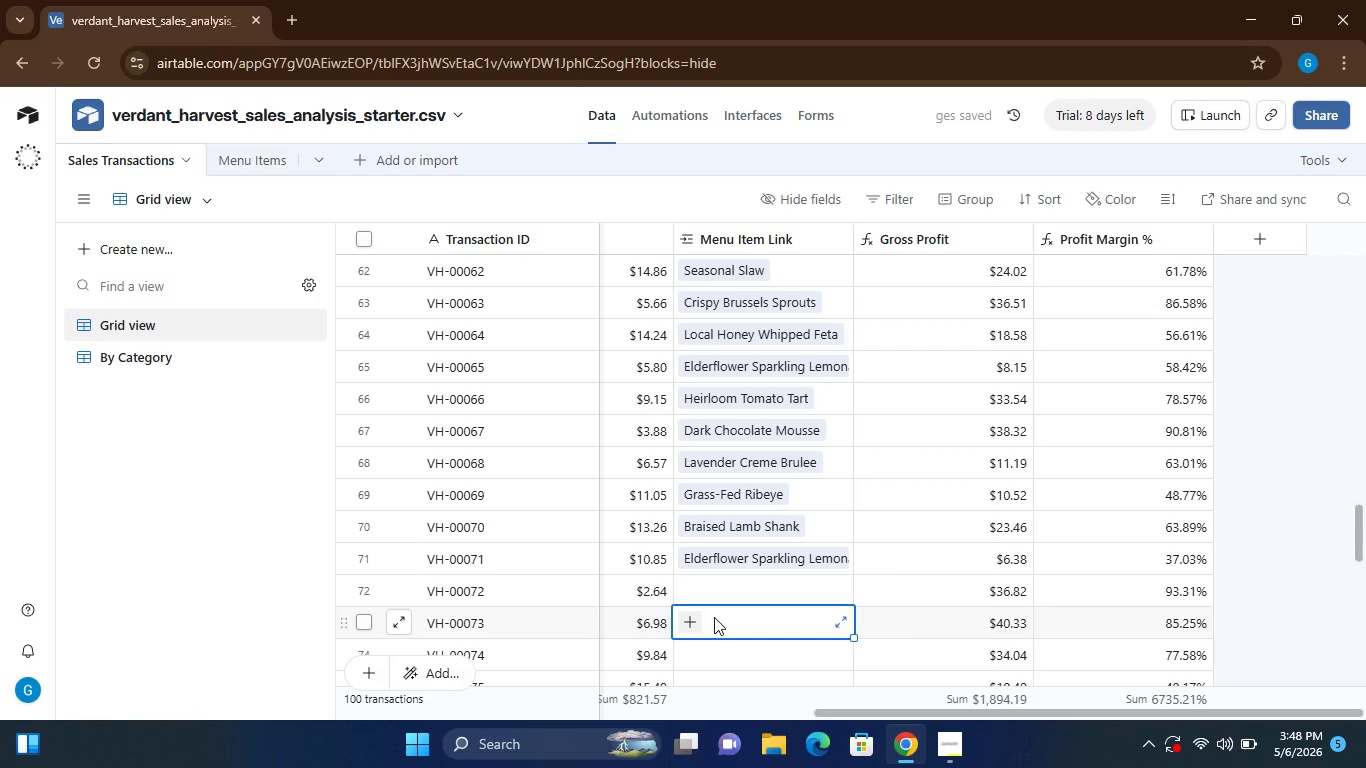 
key(Shift+D)
 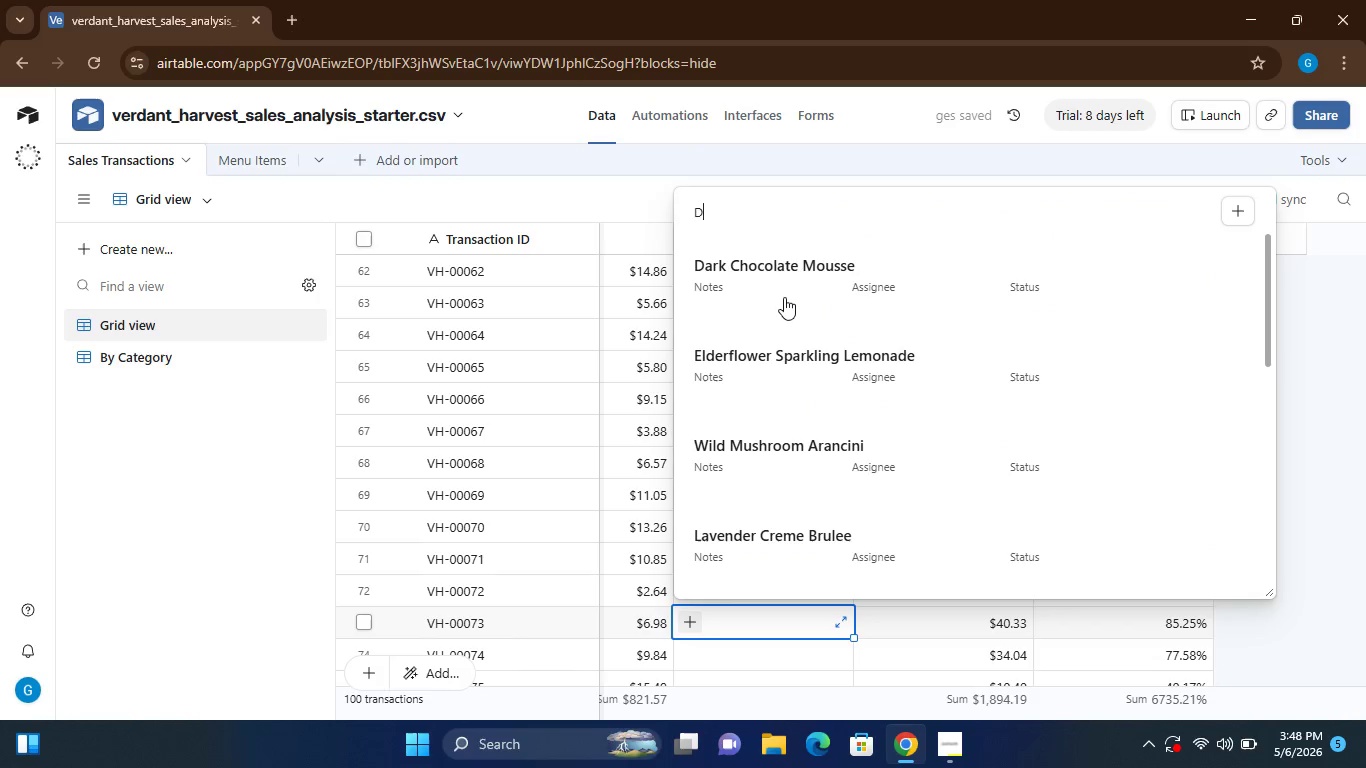 
left_click([784, 297])
 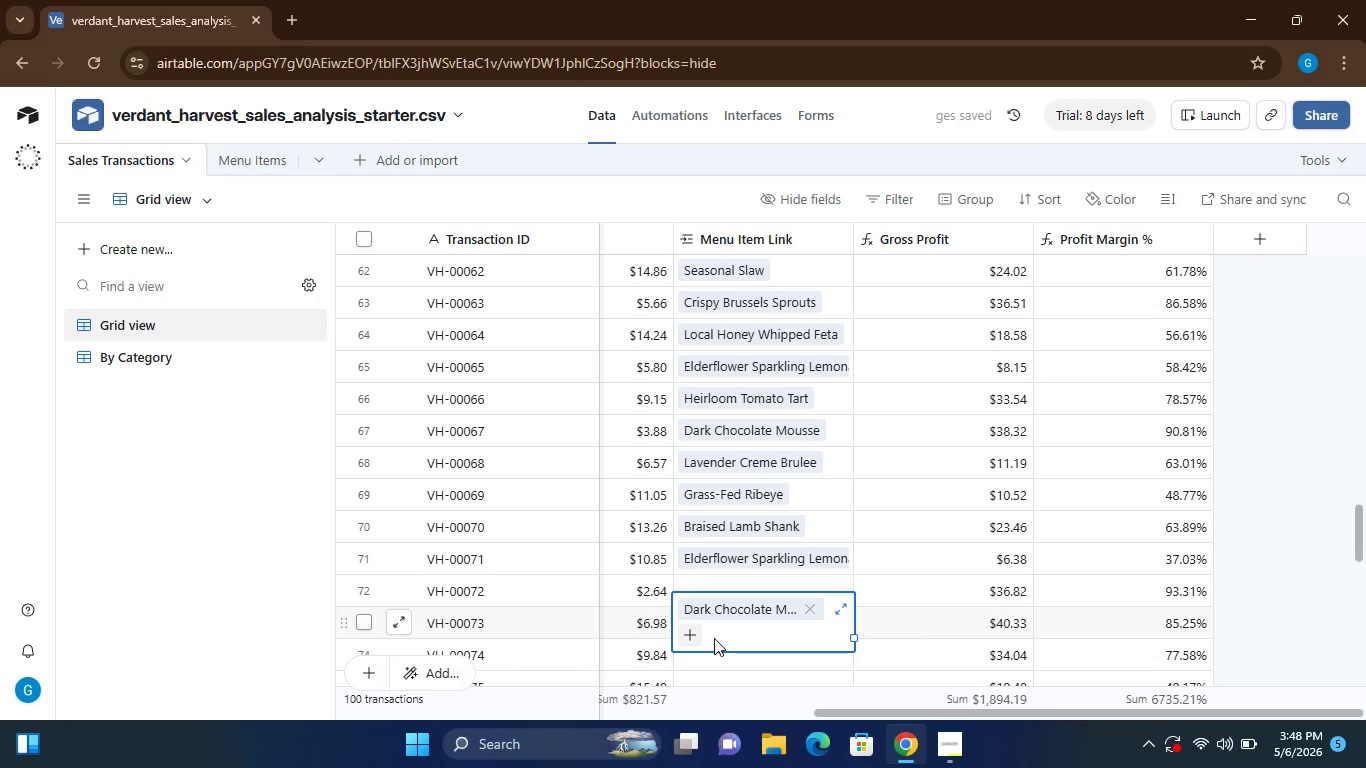 
left_click([716, 664])
 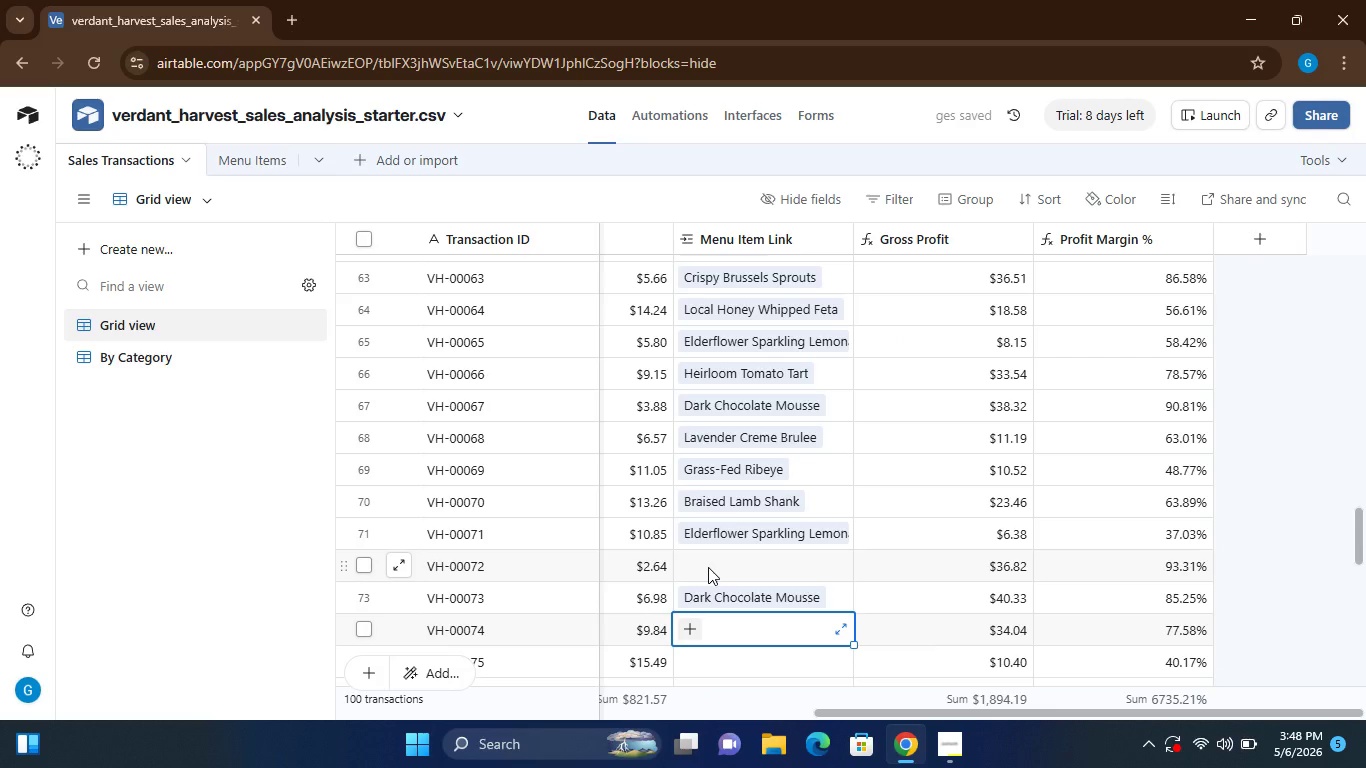 
left_click([708, 567])
 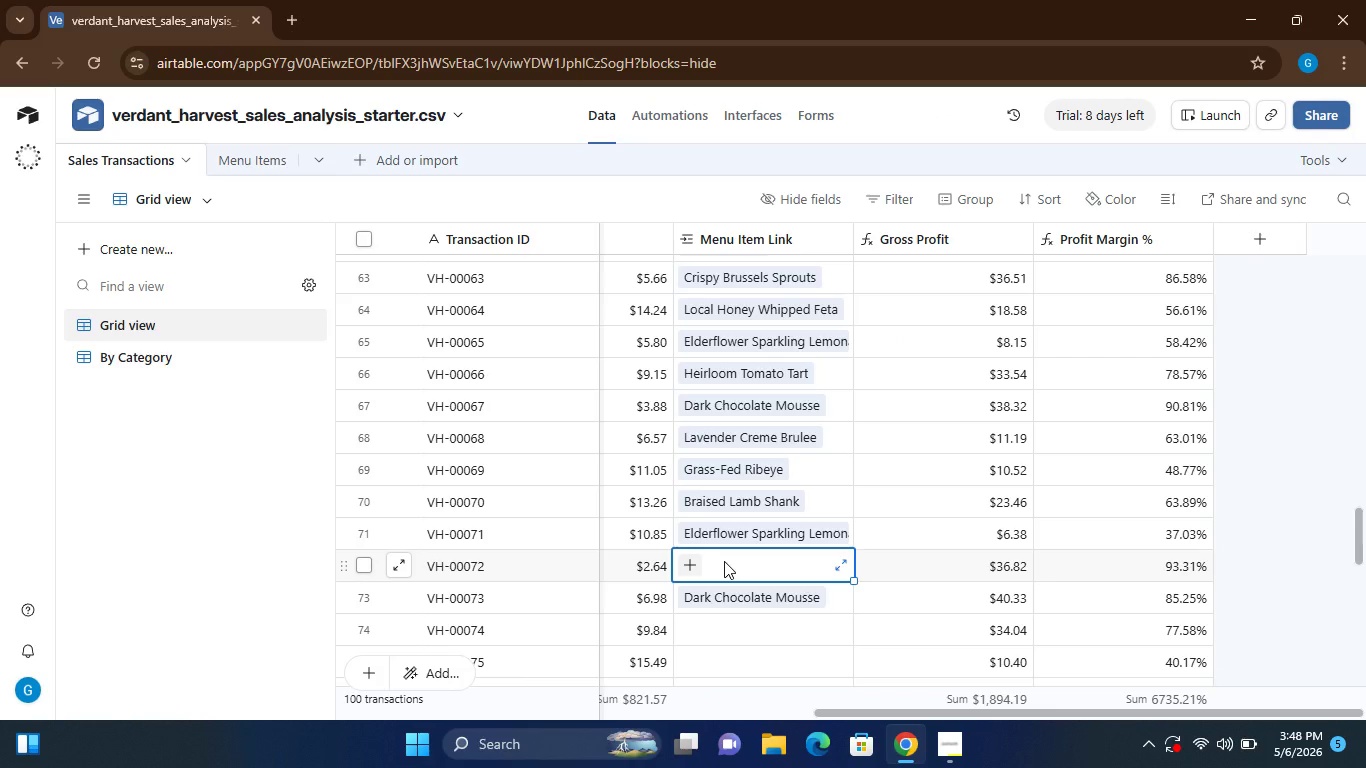 
wait(6.97)
 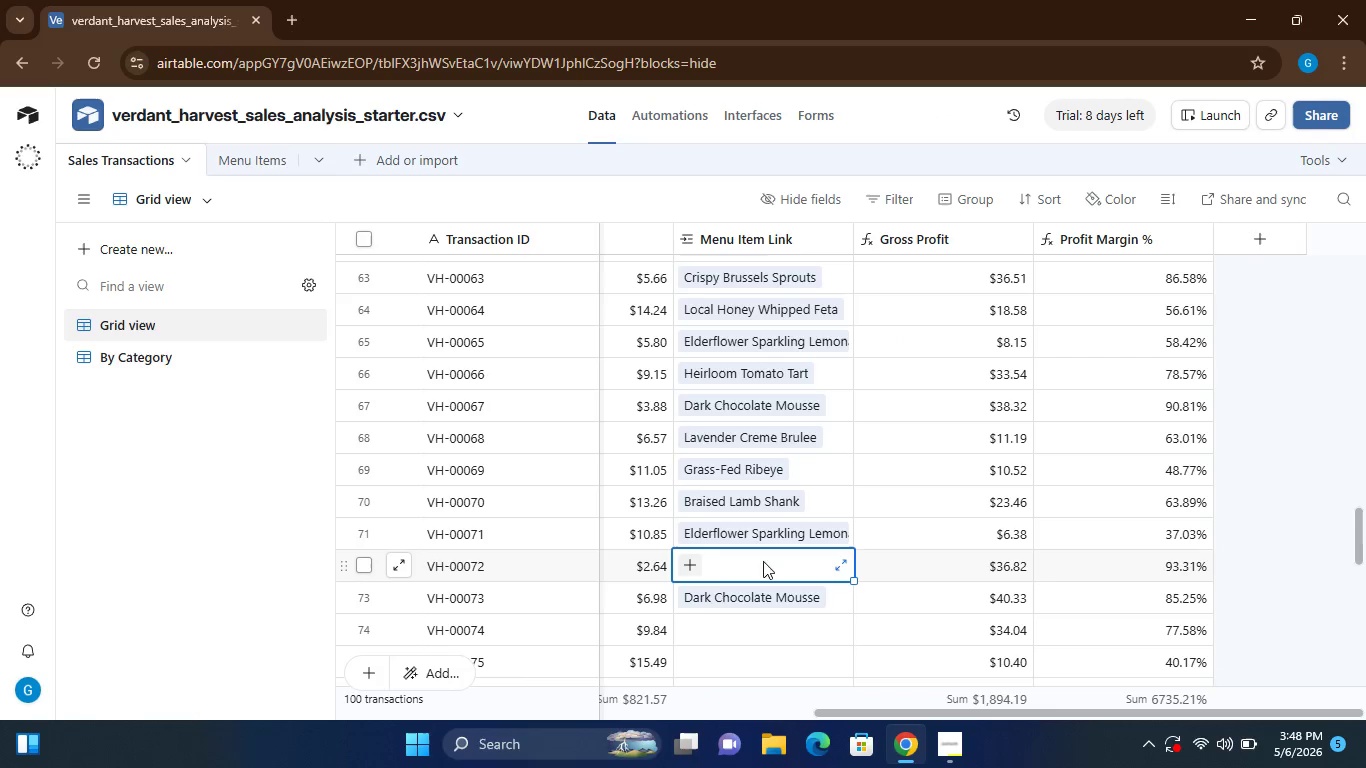 
key(Shift+H)
 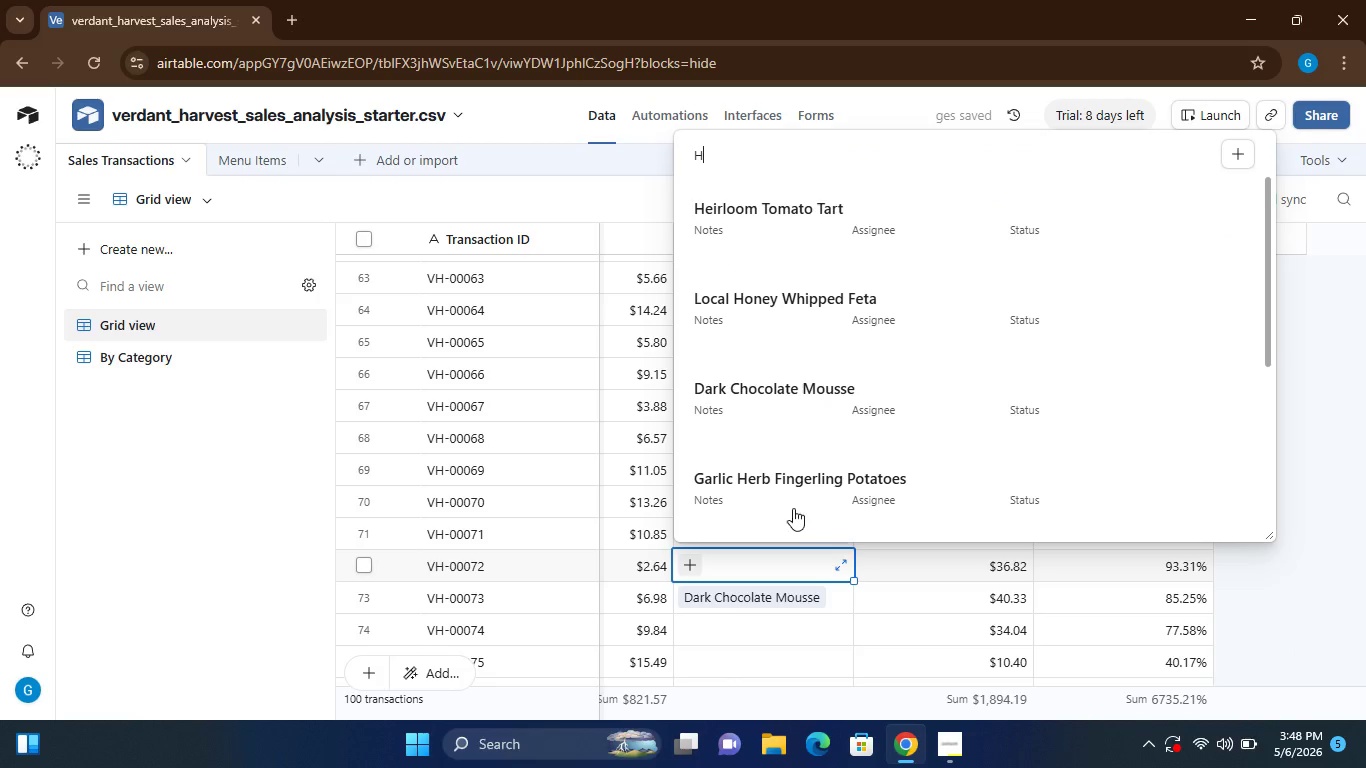 
left_click([750, 486])
 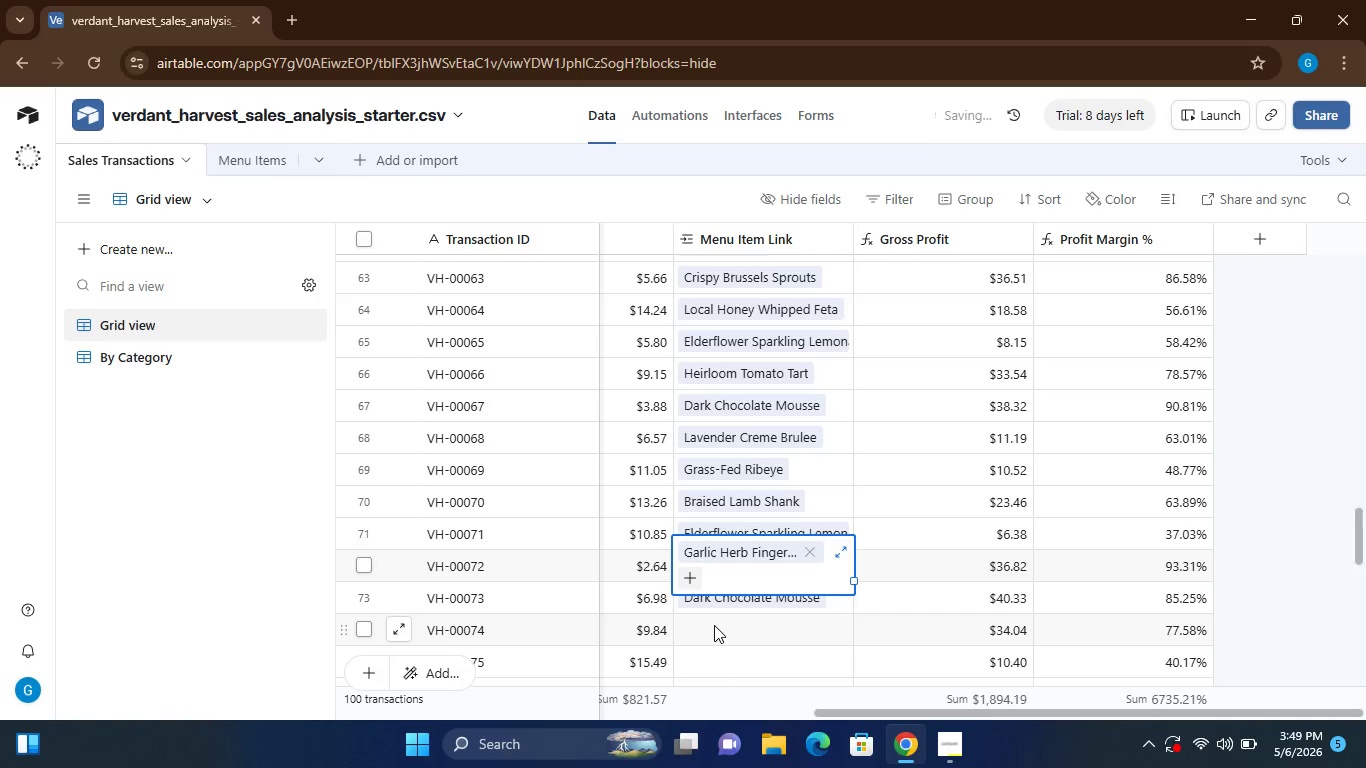 
left_click([714, 625])
 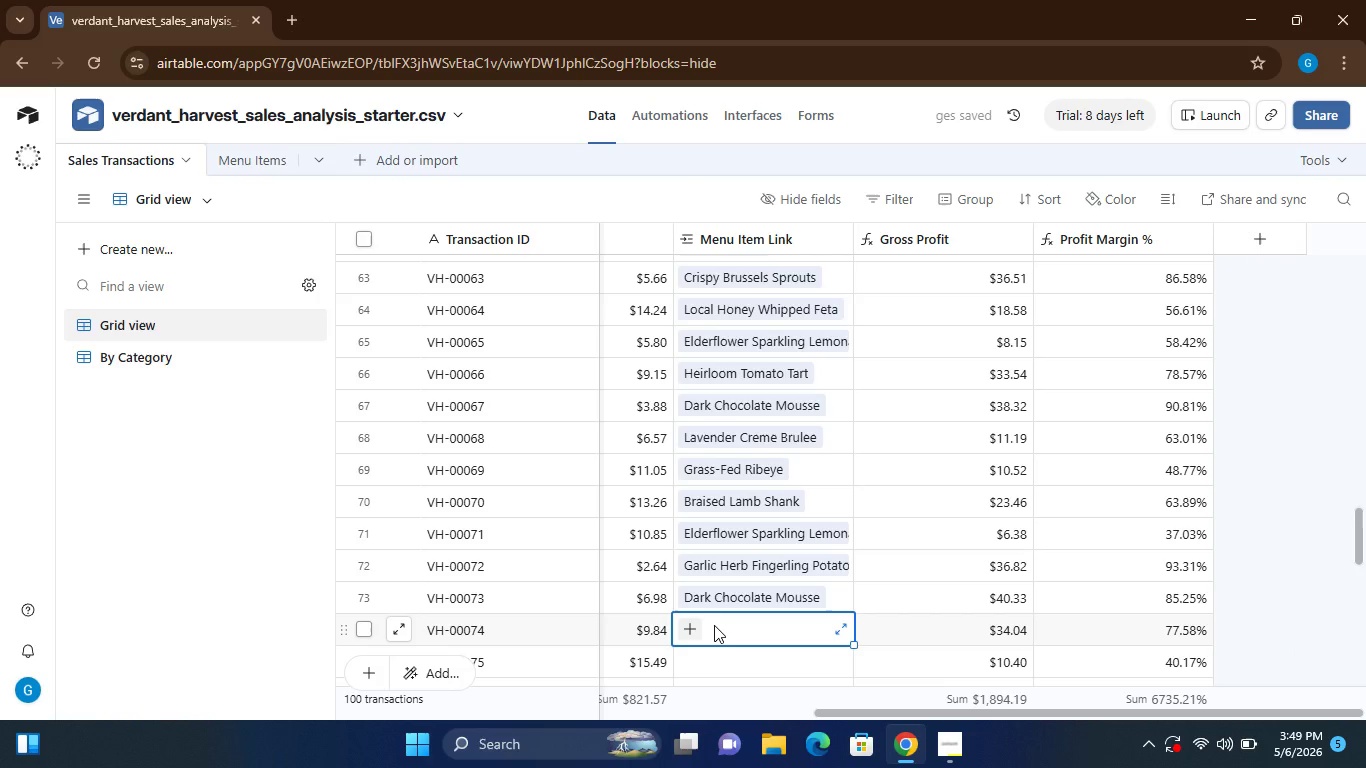 
key(Shift+G)
 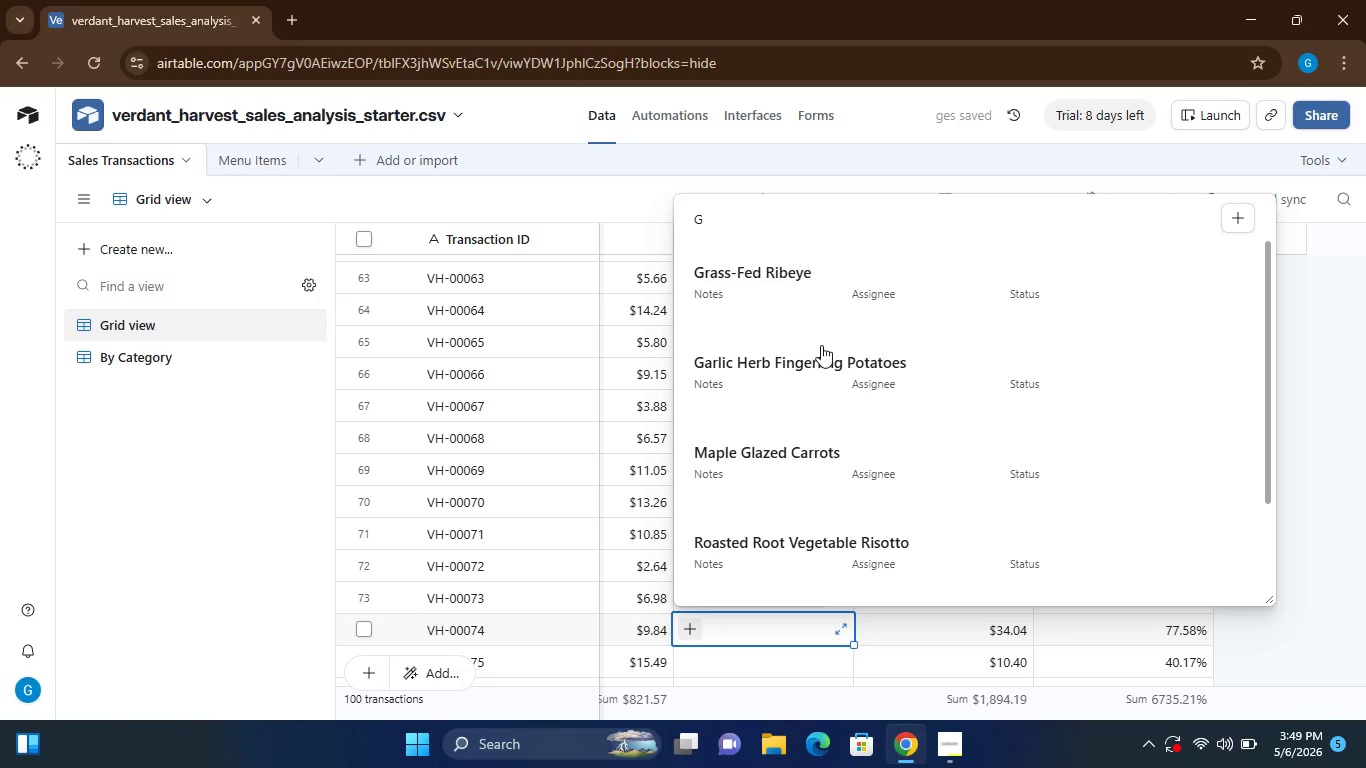 
left_click([833, 286])
 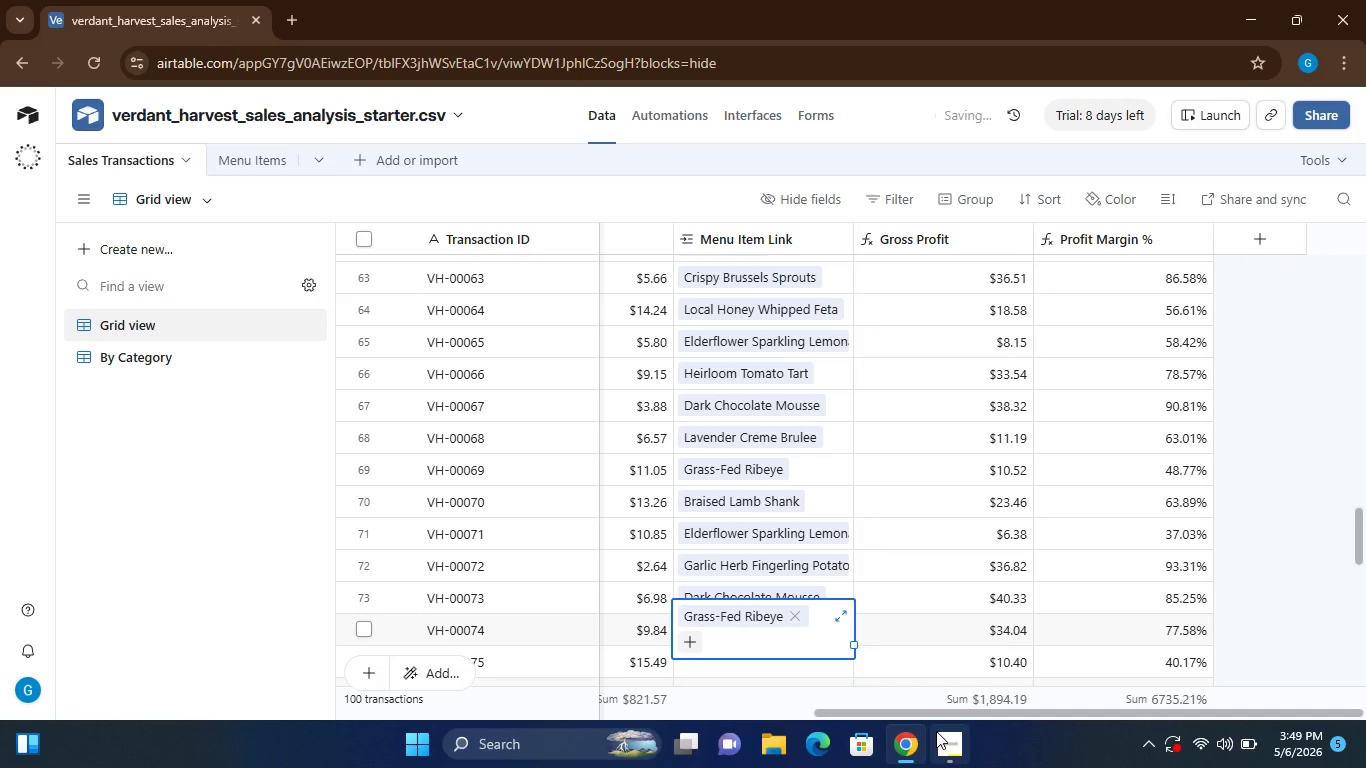 
left_click([938, 738])